 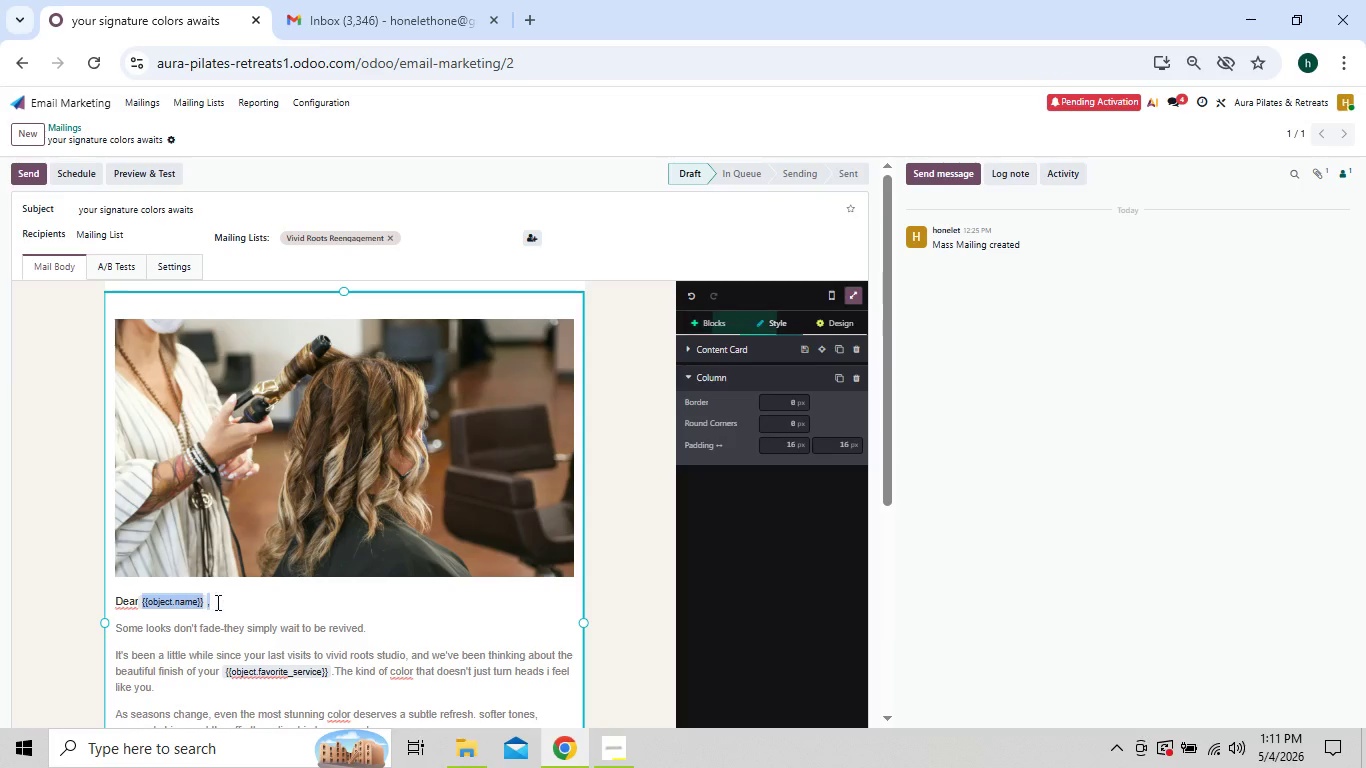 
key(Control+C)
 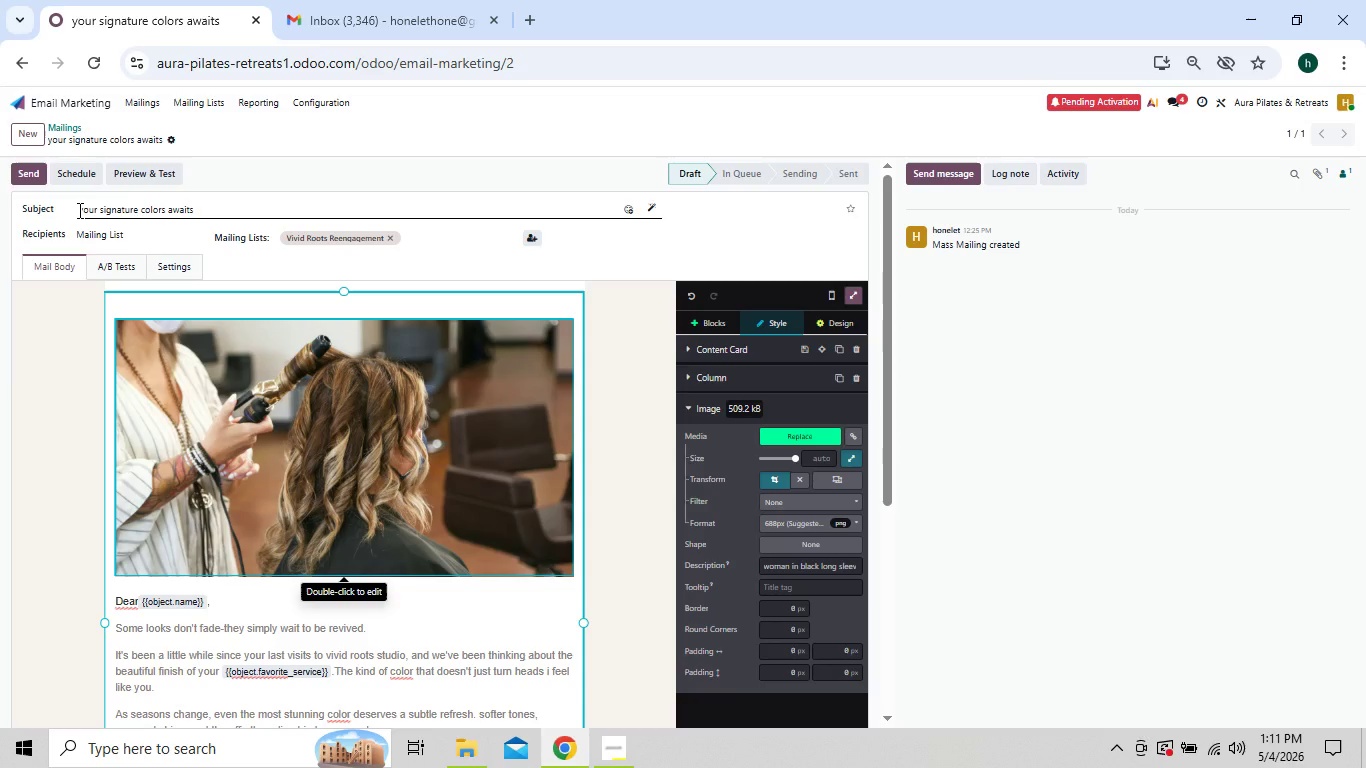 
left_click([78, 210])
 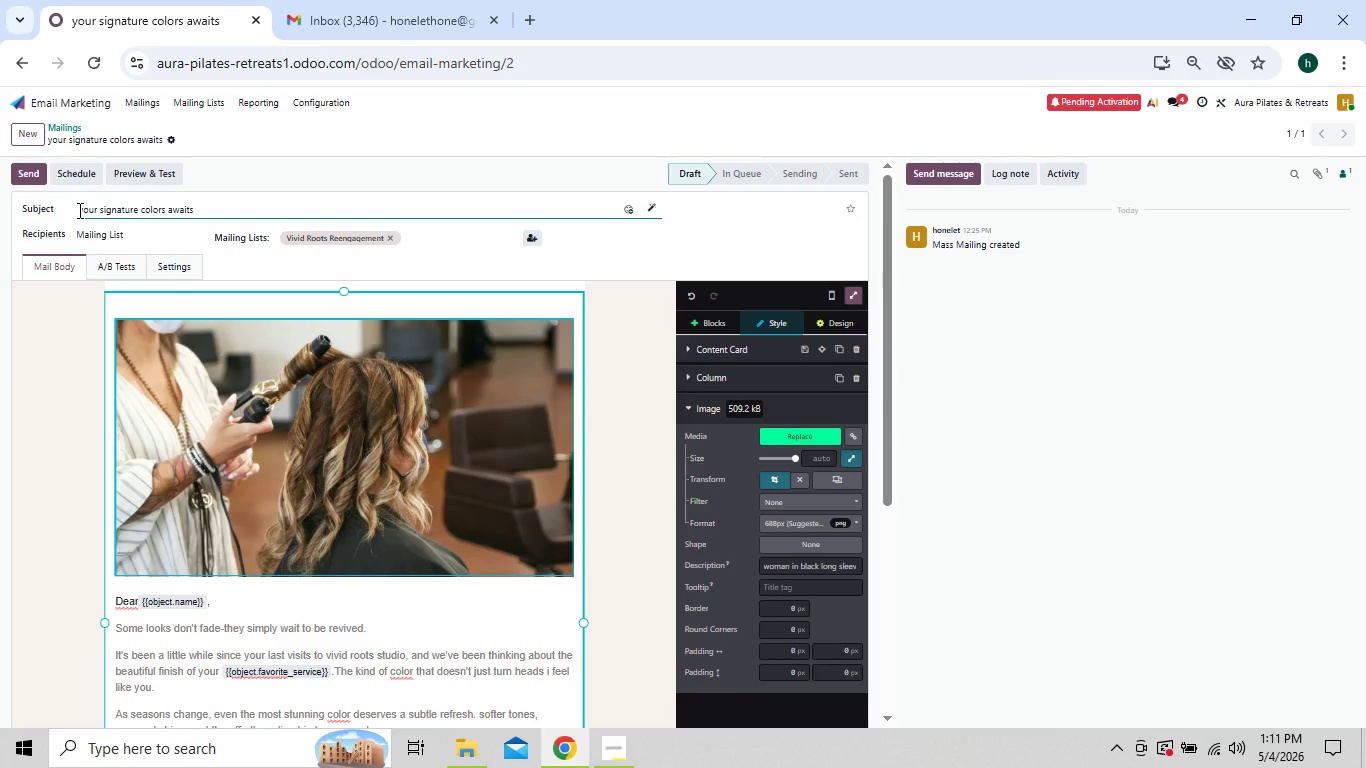 
key(Control+V)
 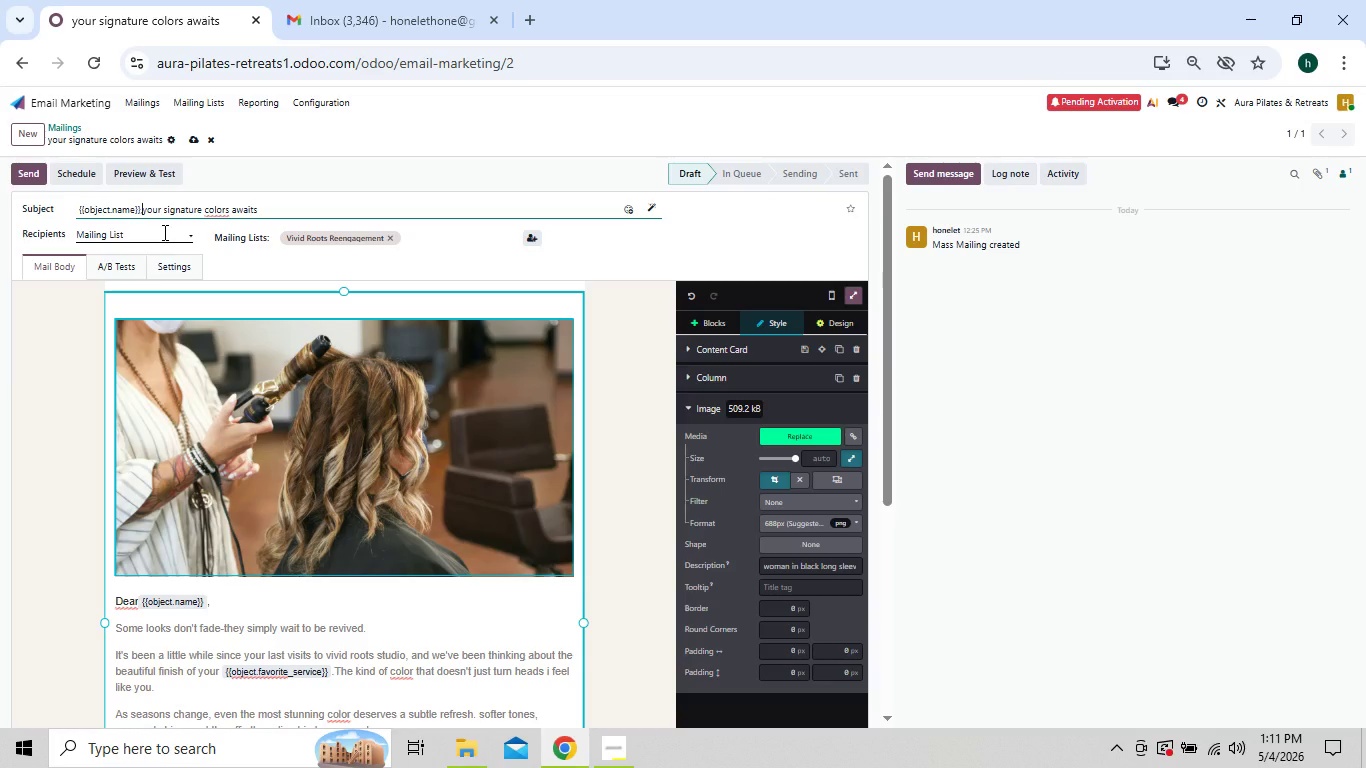 
wait(22.03)
 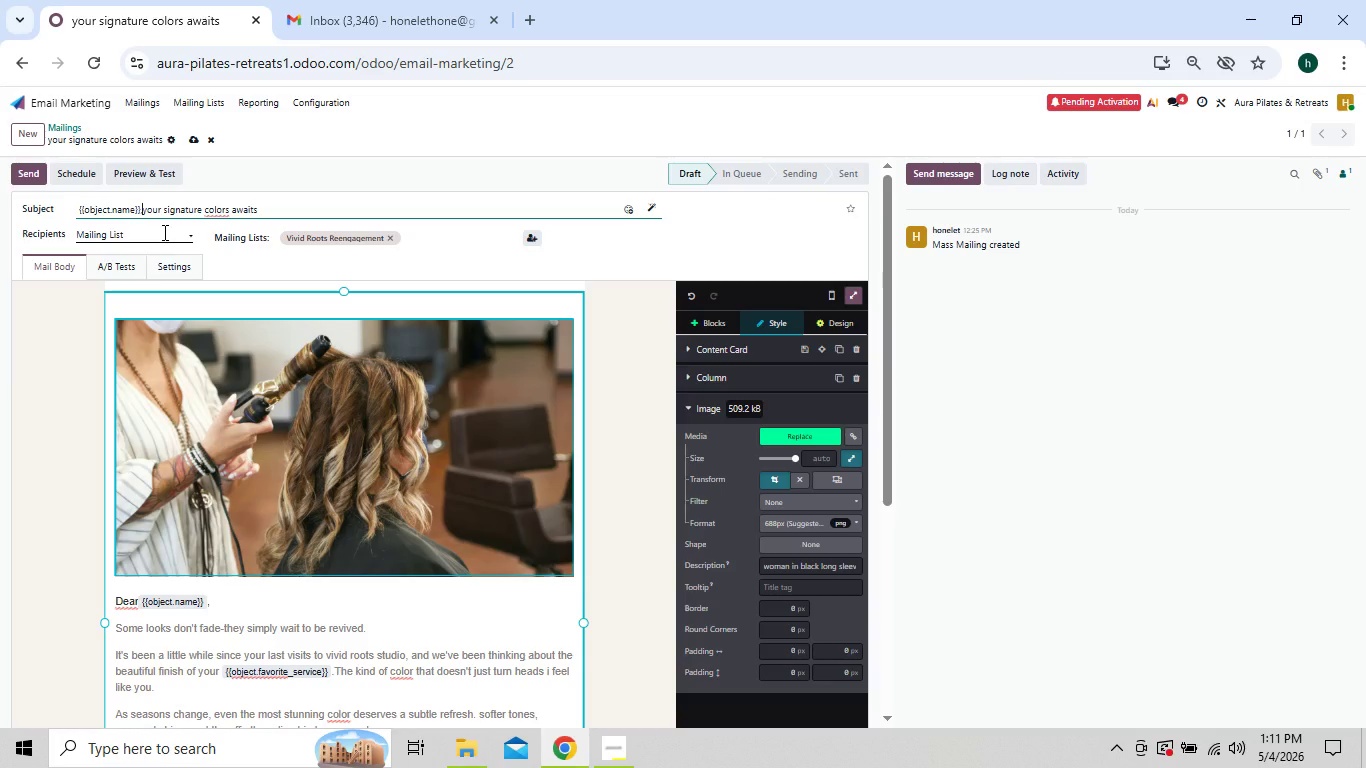 
left_click([168, 174])
 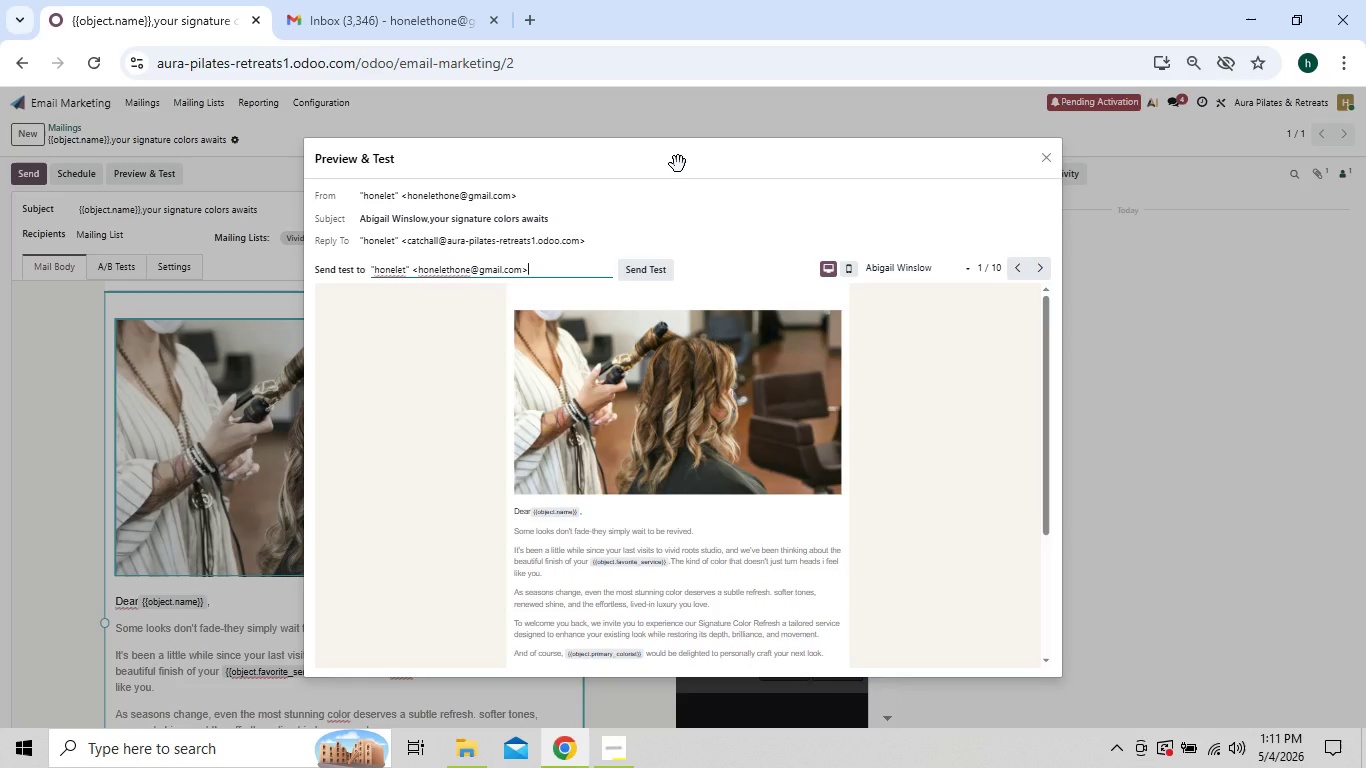 
wait(33.89)
 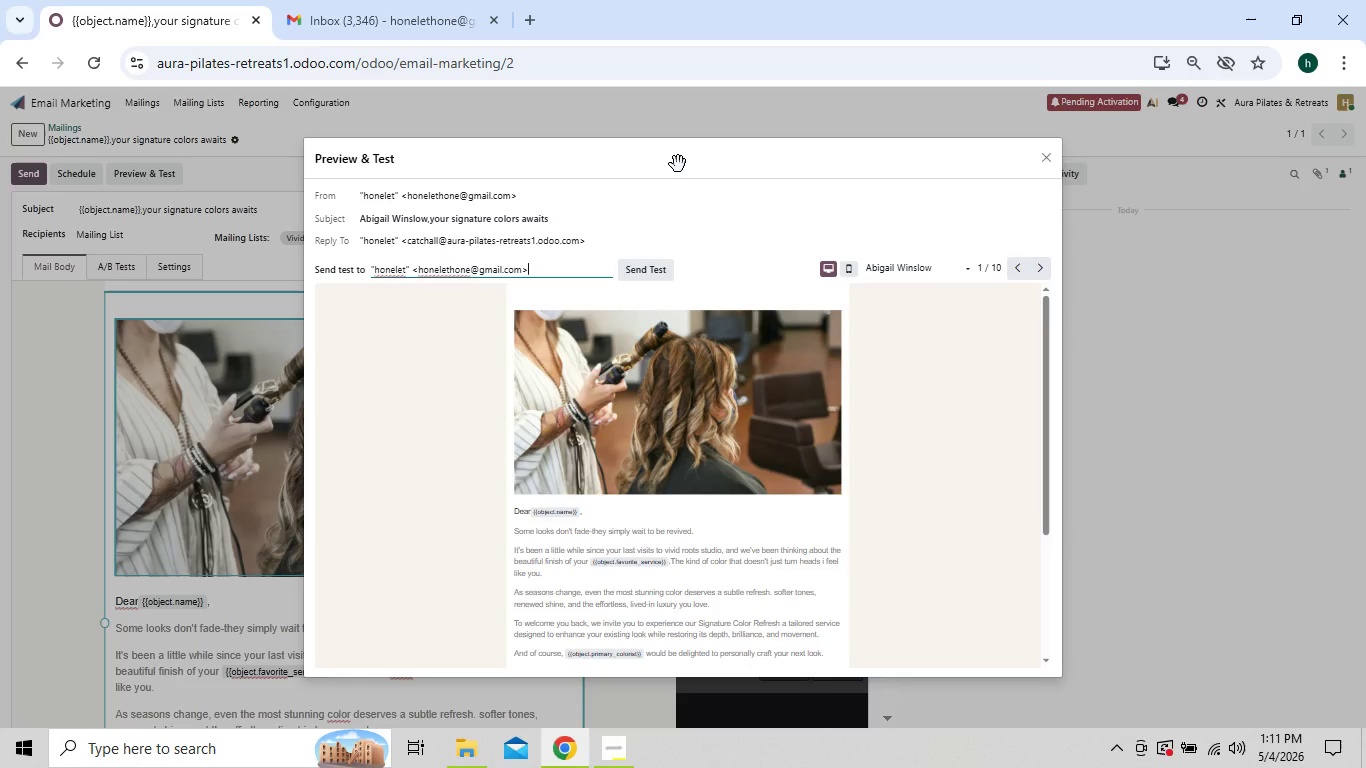 
left_click([1339, 54])
 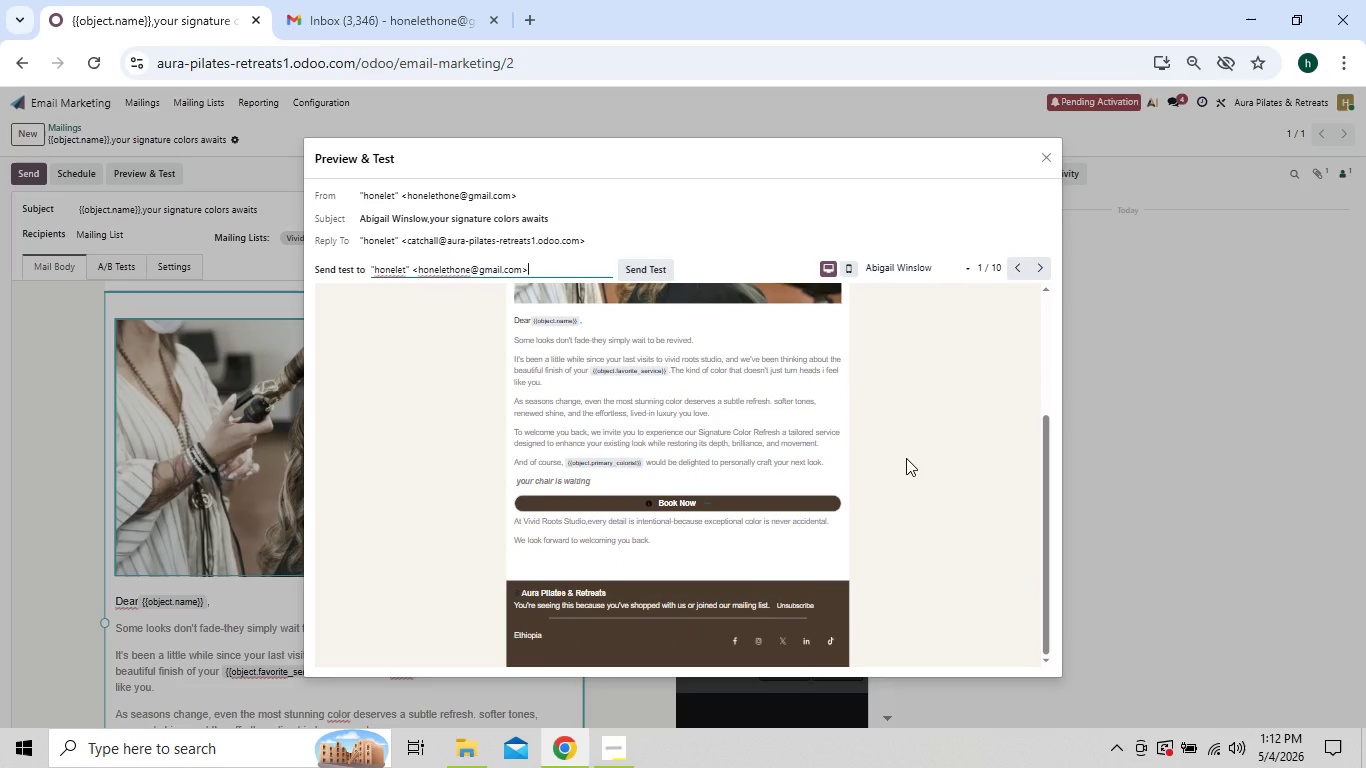 
wait(12.83)
 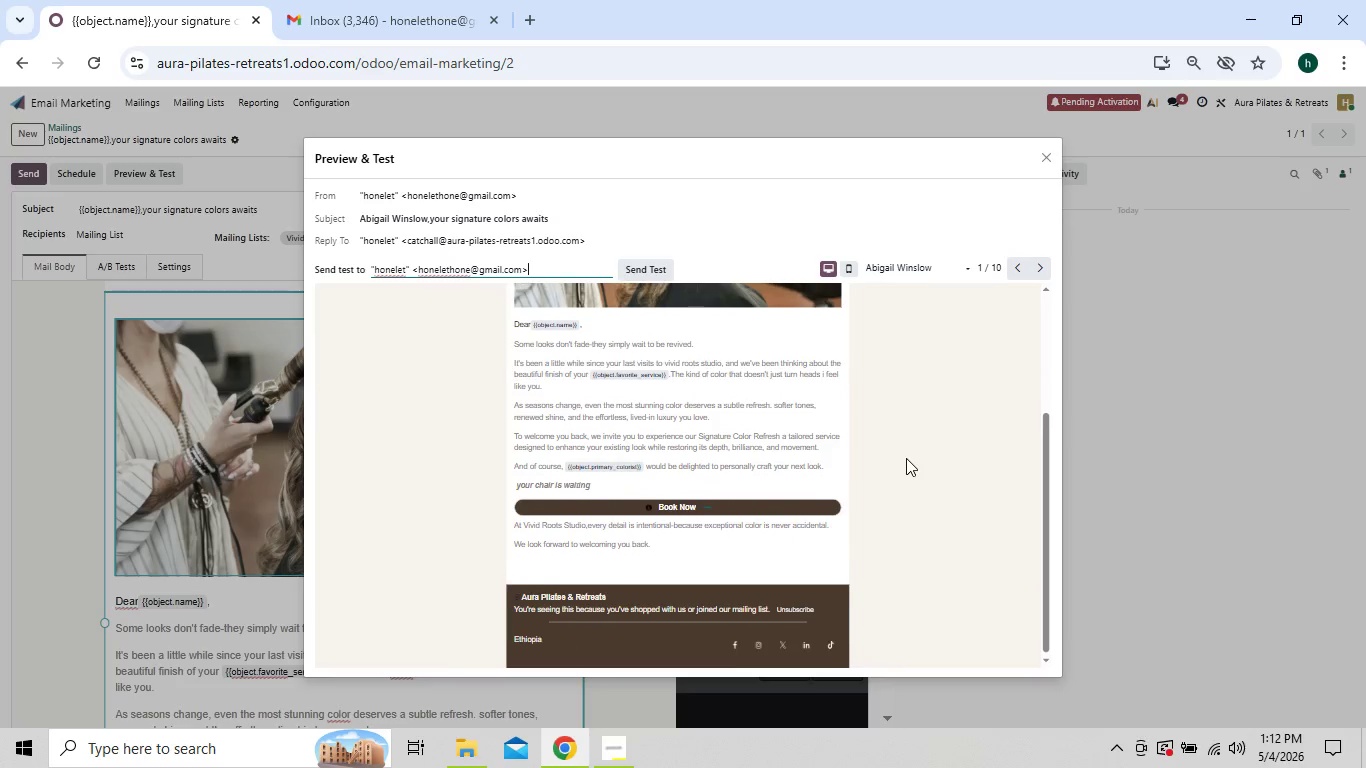 
key(Meta+PrintScreen)
 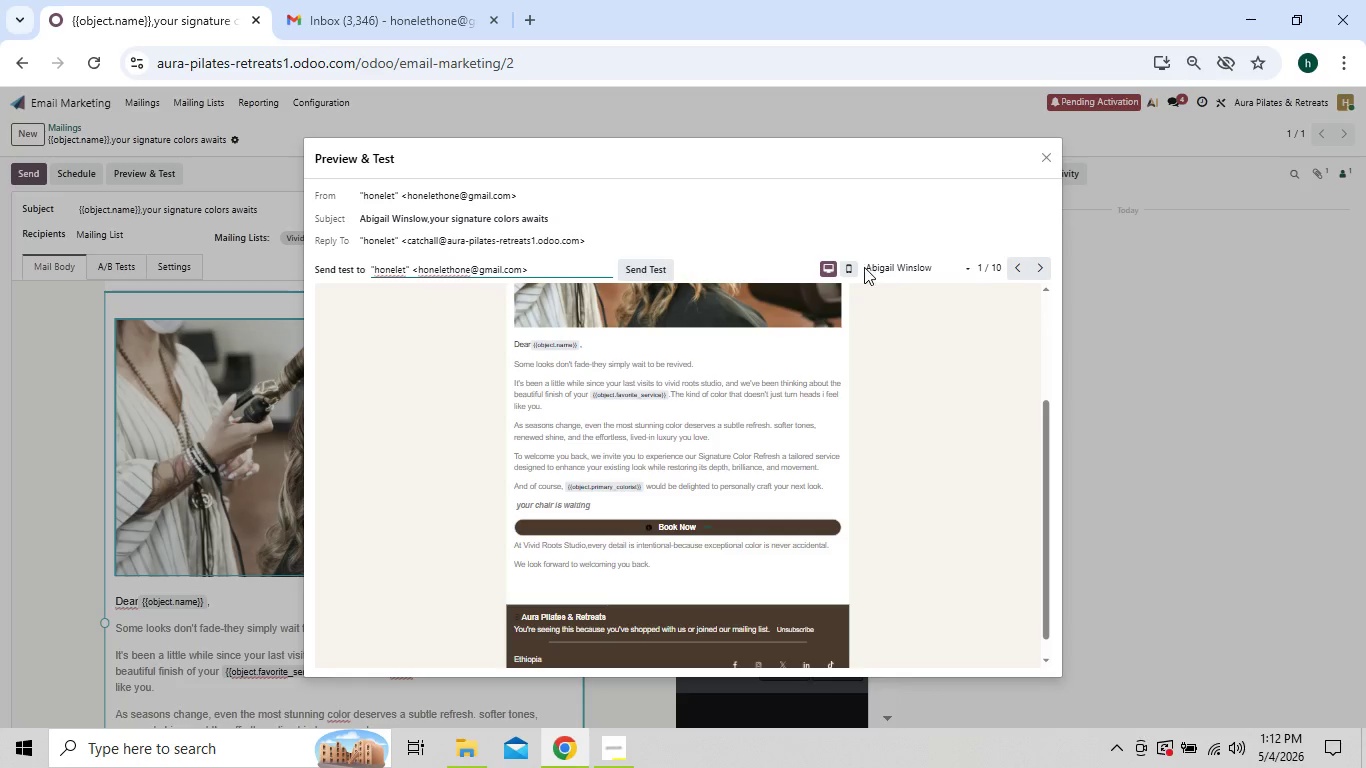 
left_click([853, 267])
 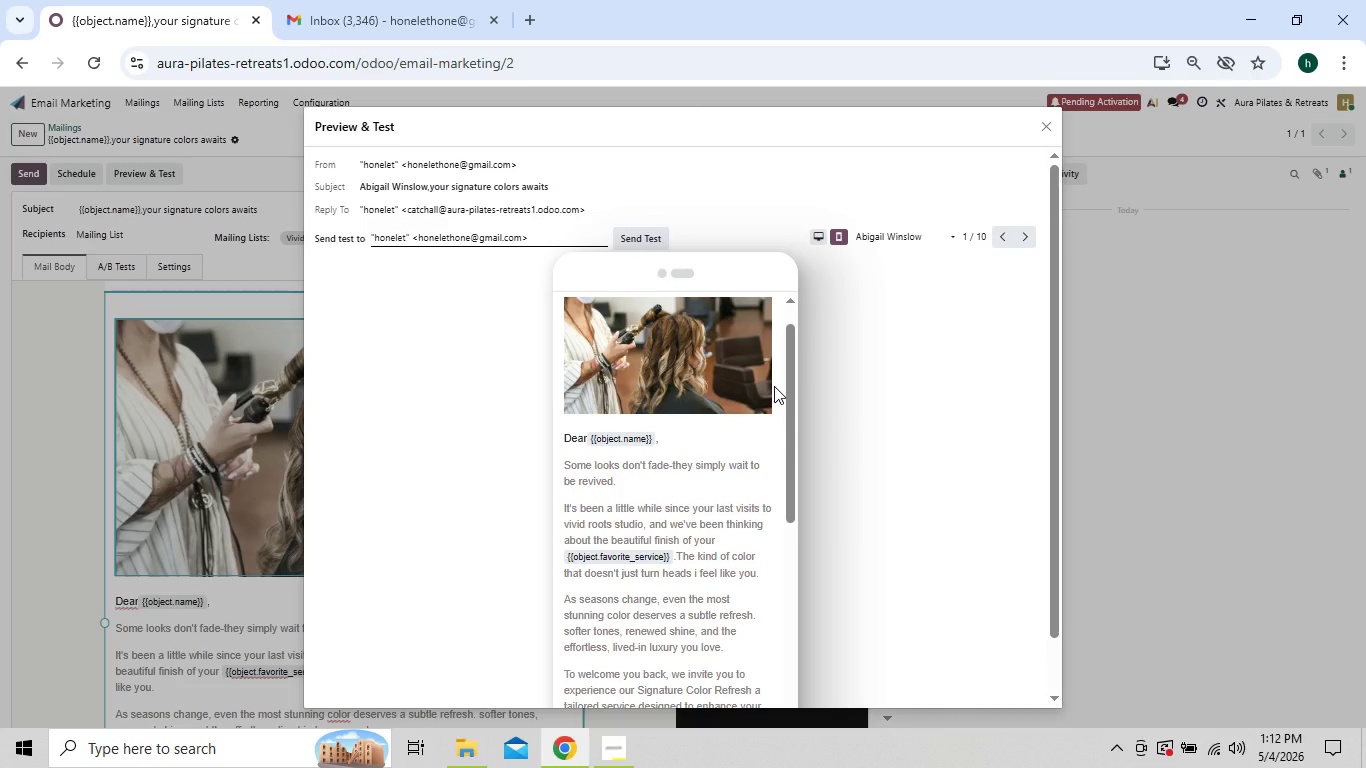 
wait(15.81)
 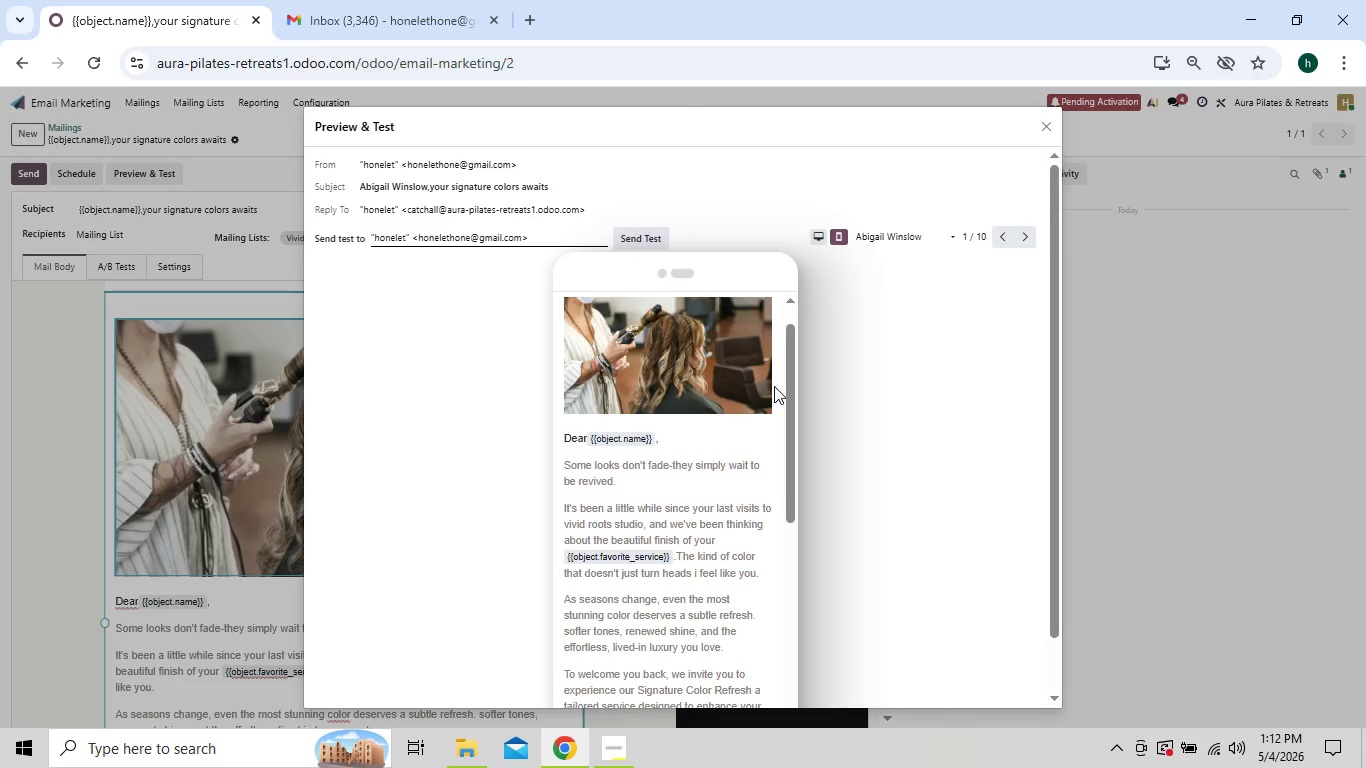 
key(Meta+PrintScreen)
 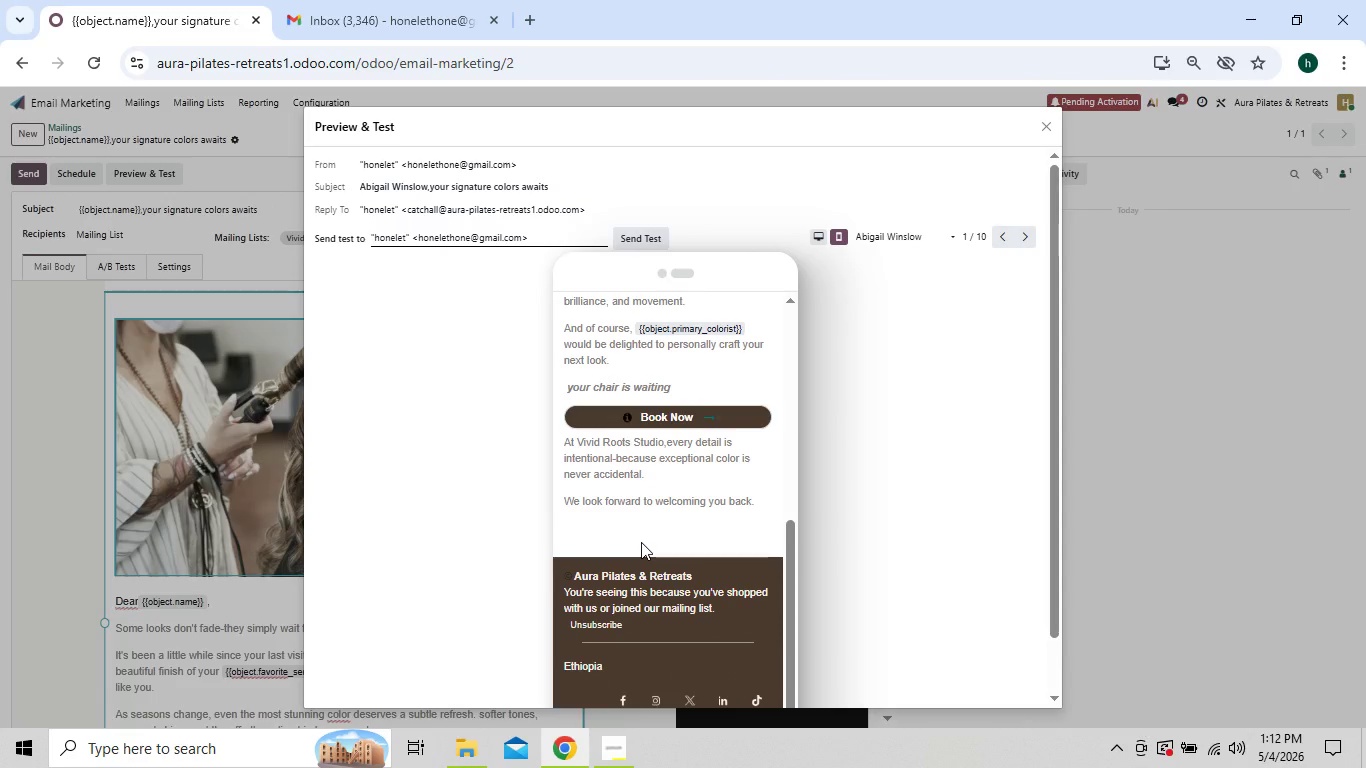 
wait(5.2)
 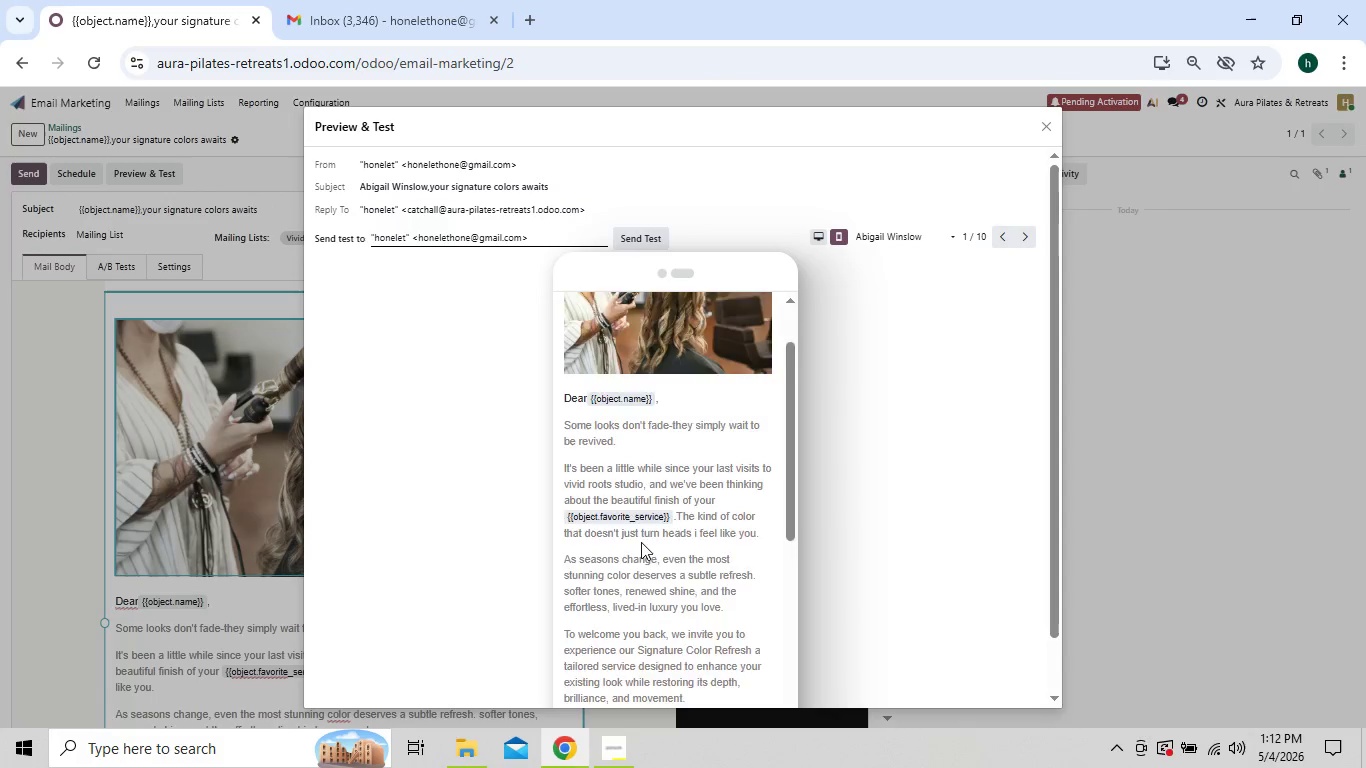 
key(Meta+PrintScreen)
 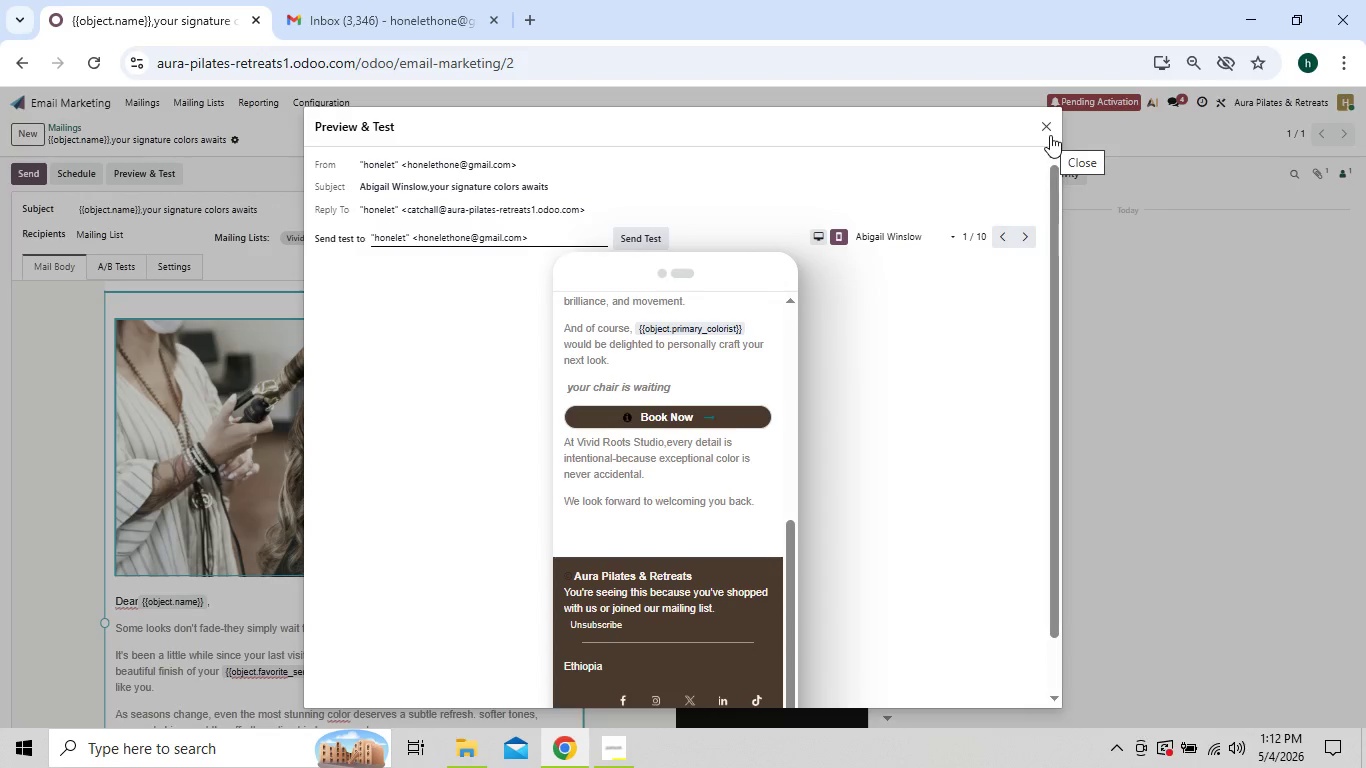 
left_click([1048, 131])
 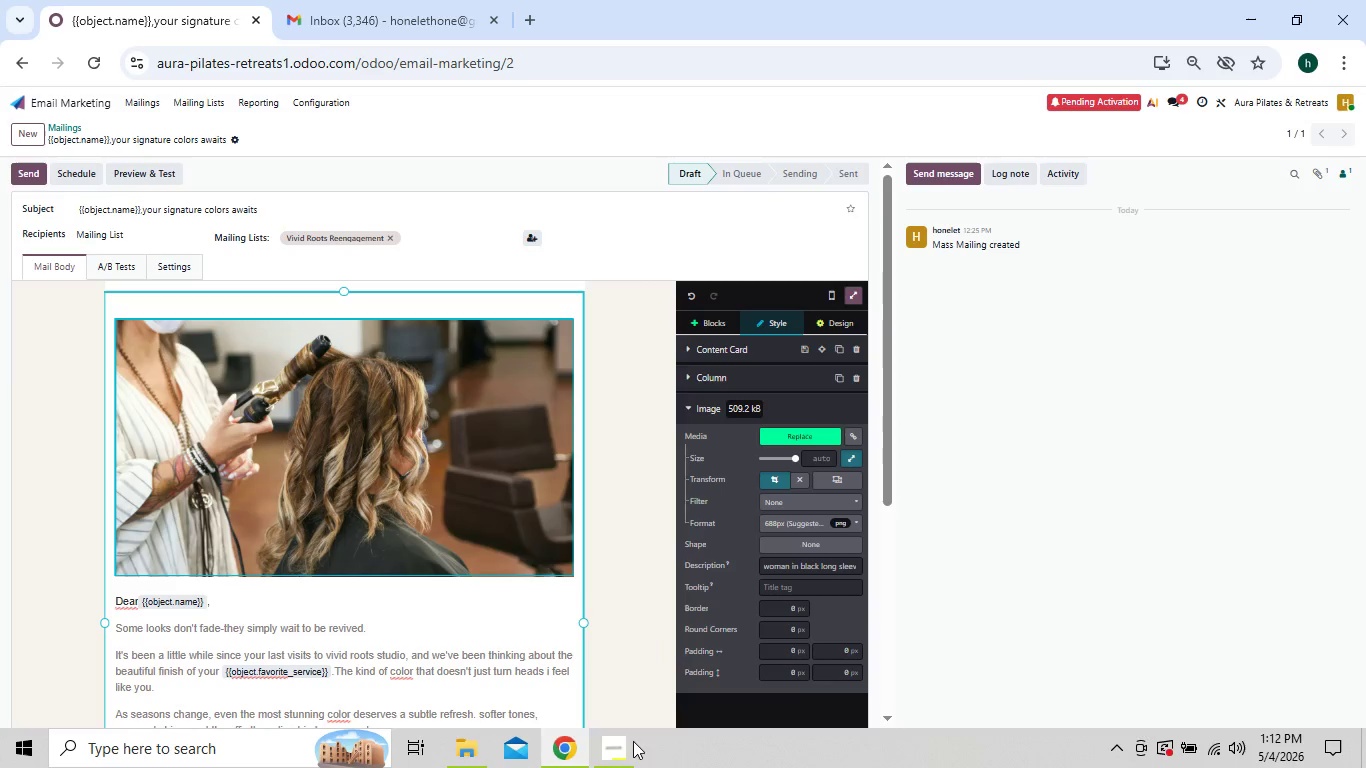 
left_click([628, 767])